 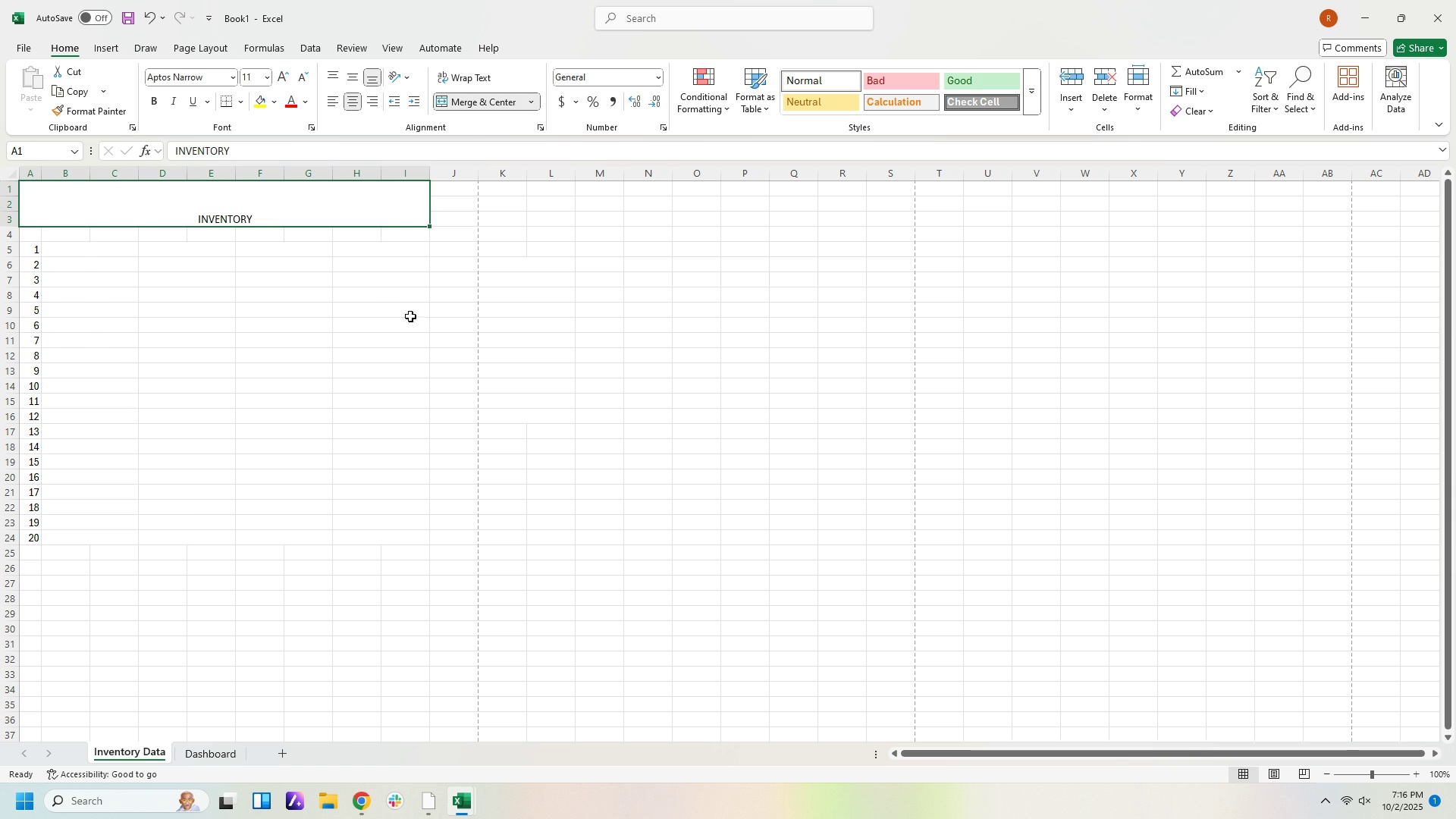 
left_click([391, 333])
 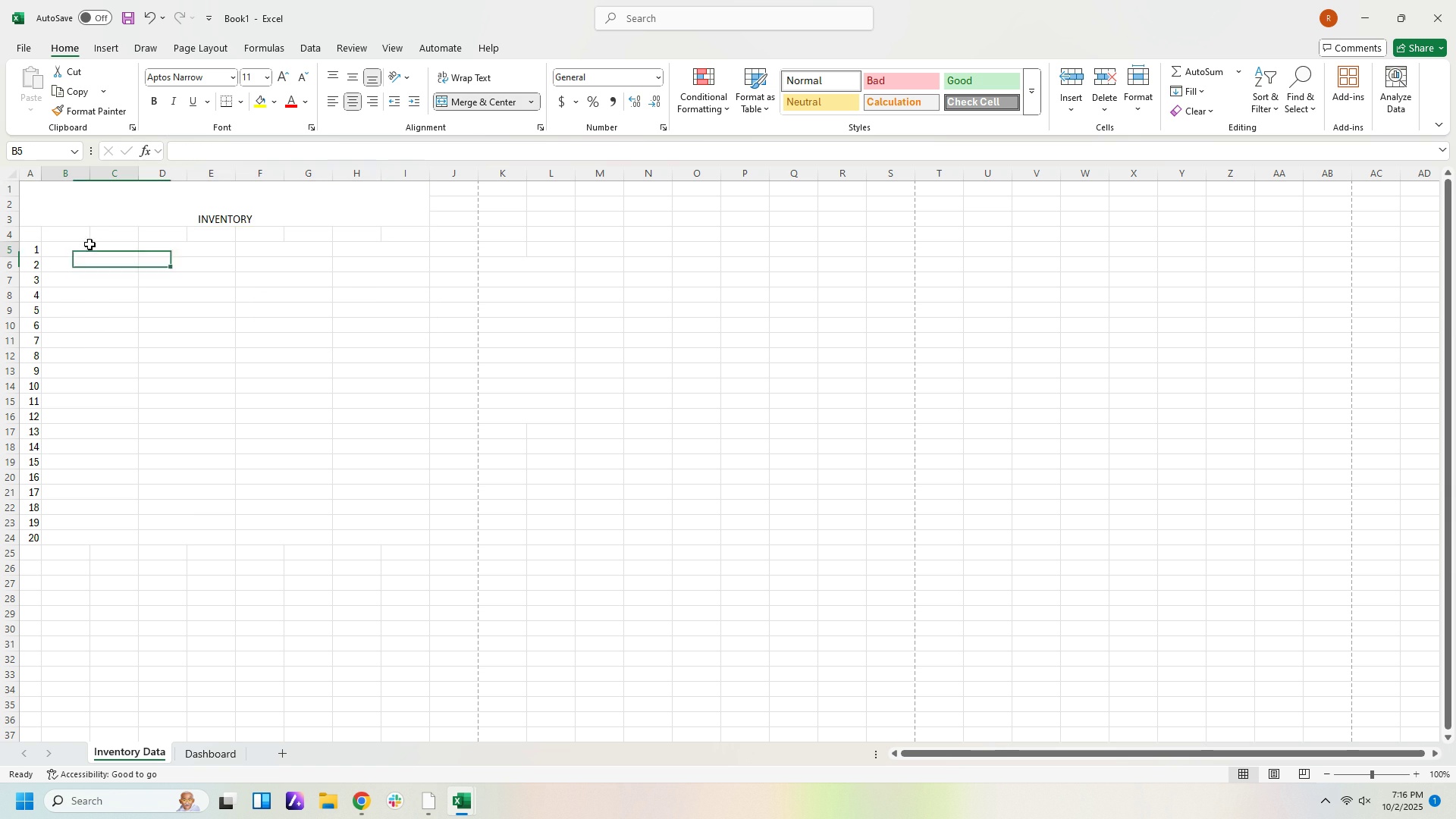 
left_click([89, 244])
 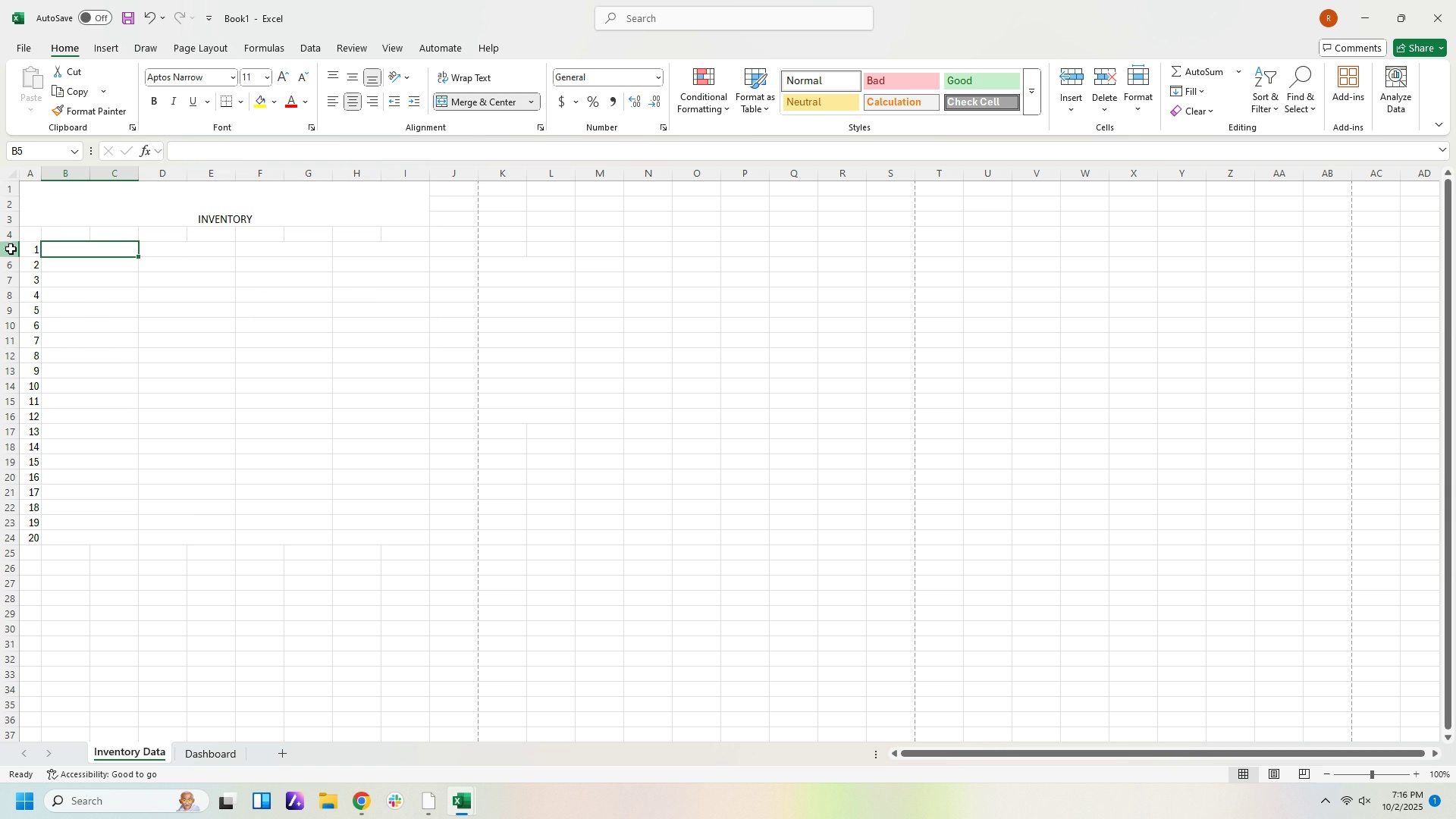 
left_click([11, 249])
 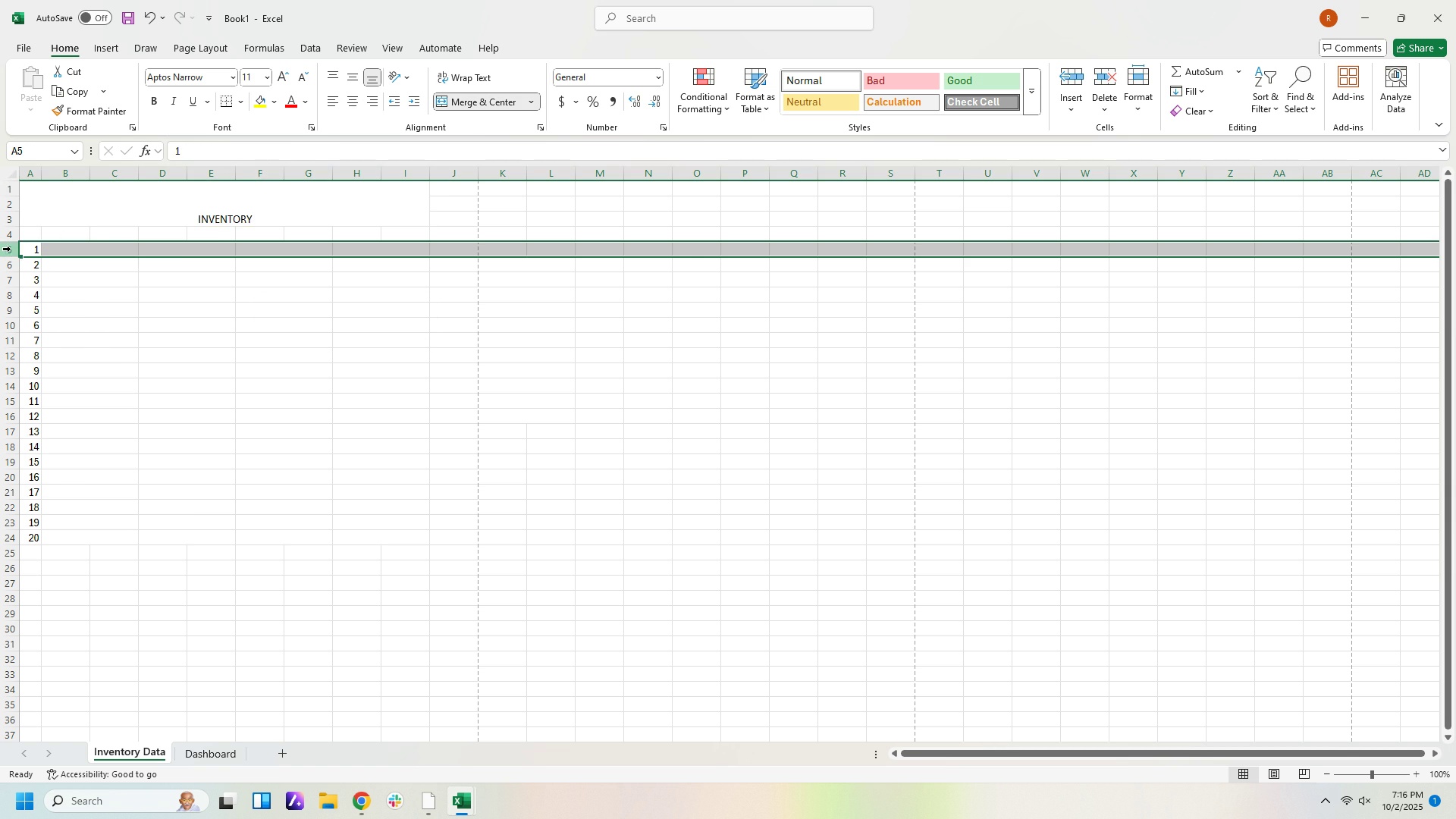 
right_click([11, 249])
 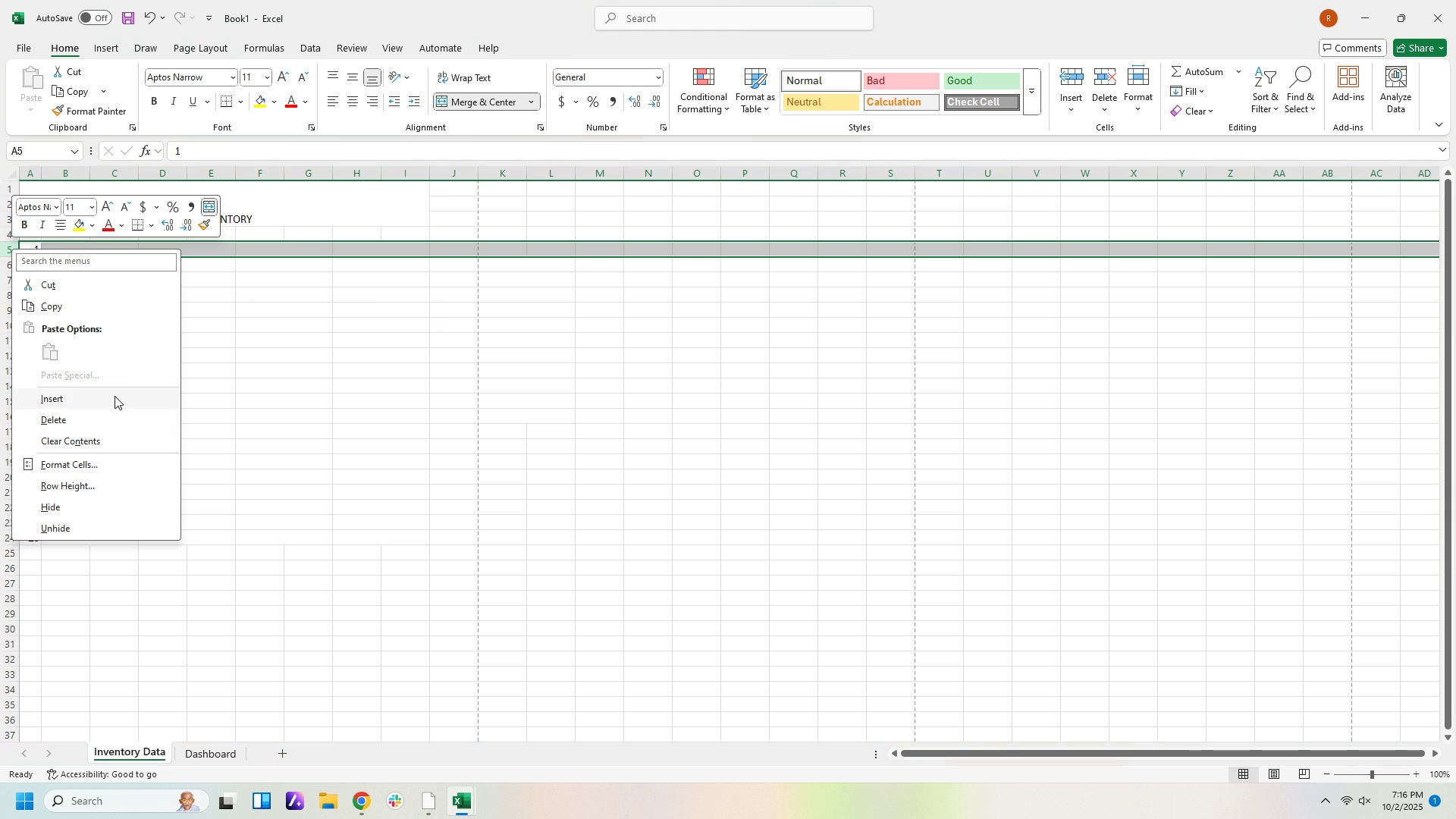 
left_click([114, 397])
 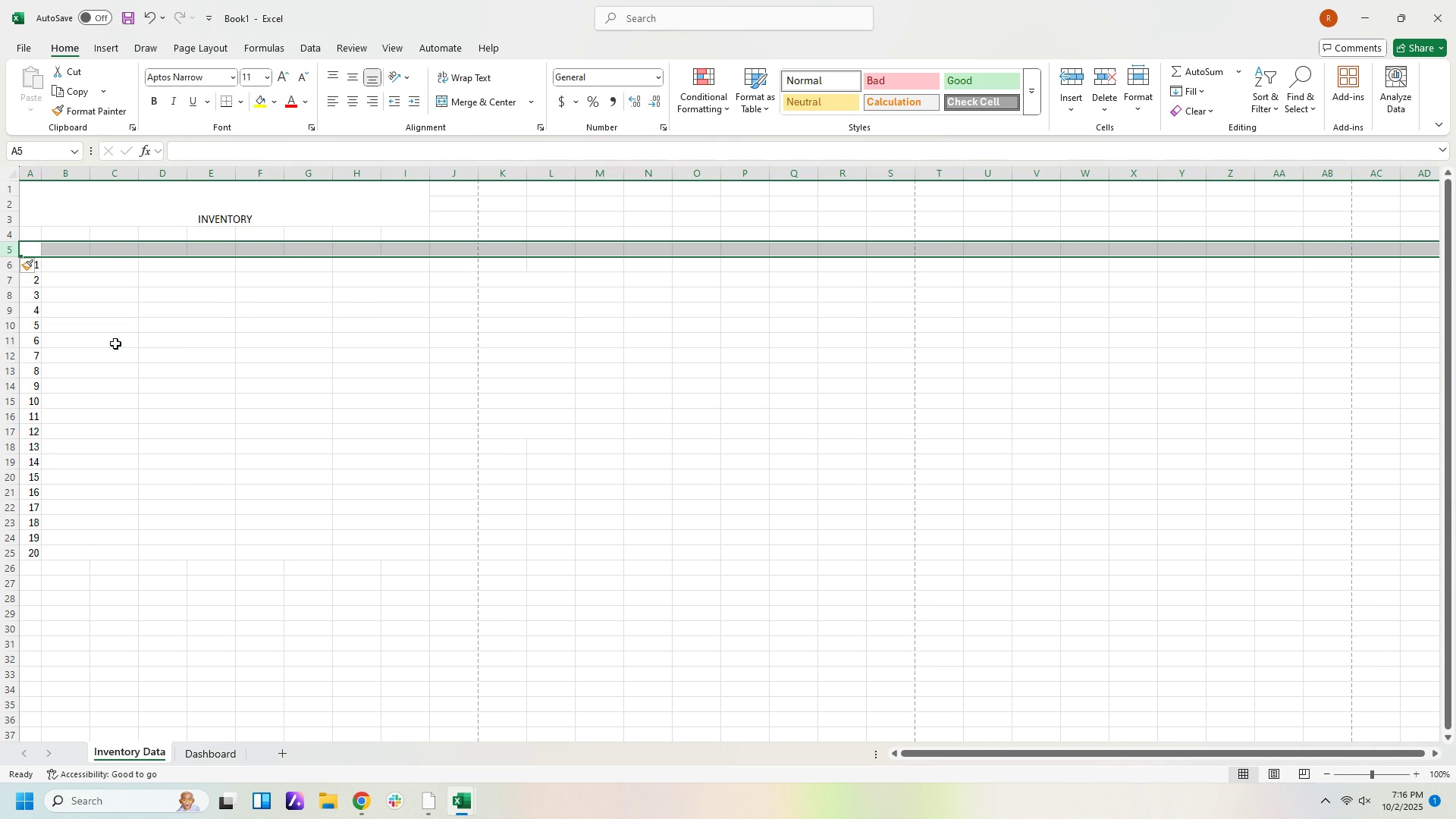 
left_click([115, 344])
 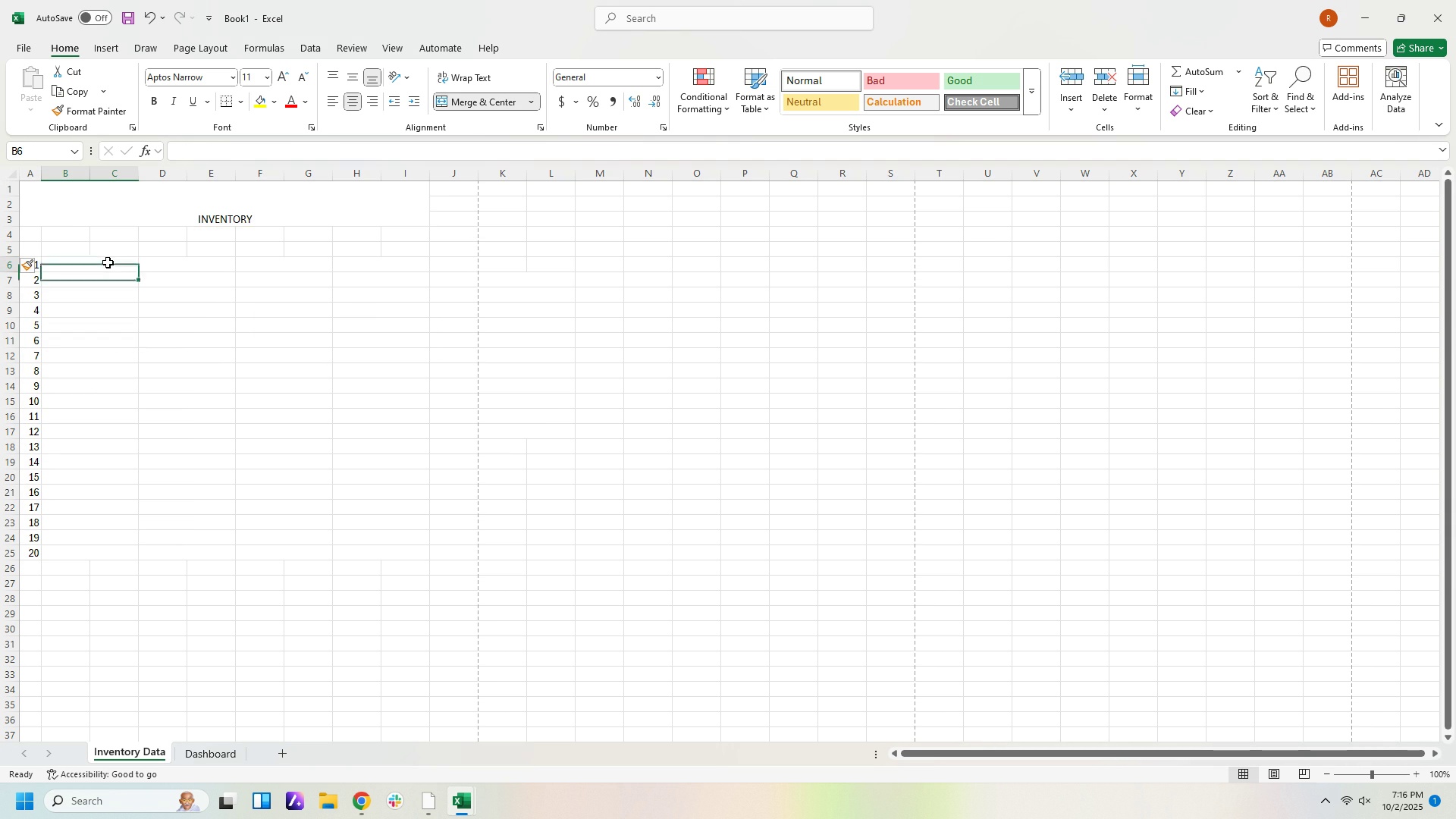 
left_click([108, 262])
 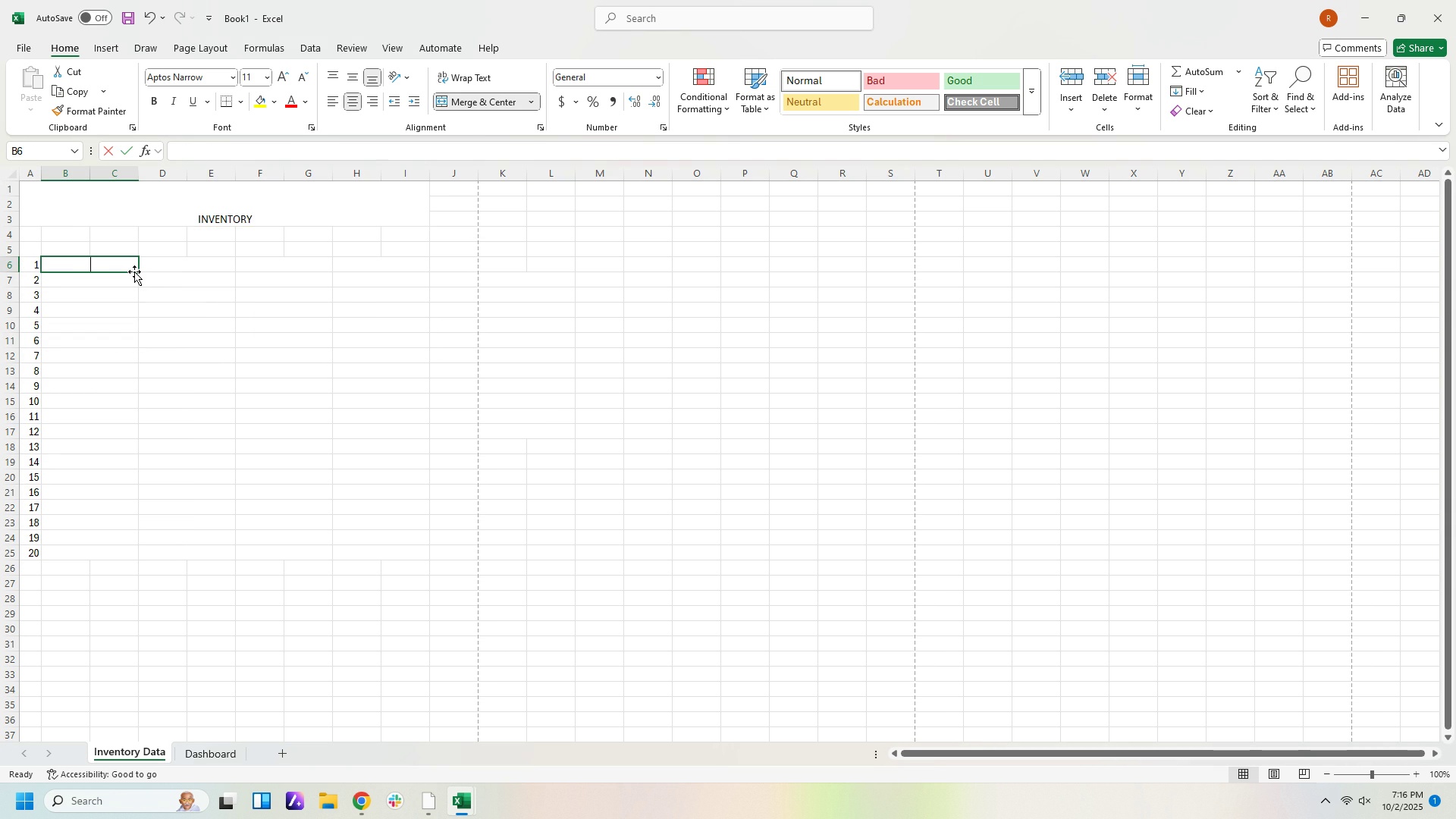 
type(i)
key(Backspace)
type(ITEN)
key(Backspace)
type(M NAME)
 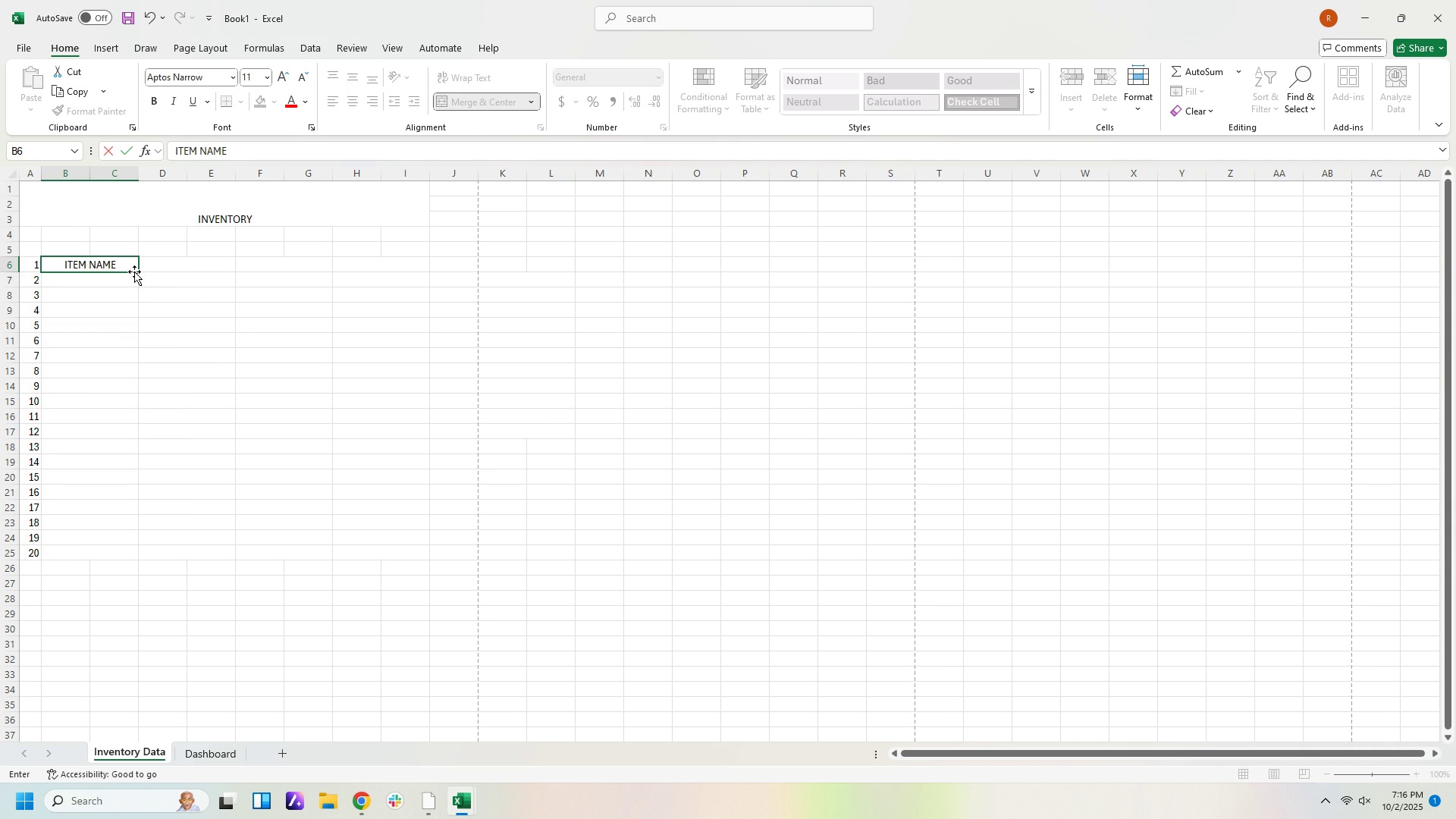 
key(ArrowRight)